 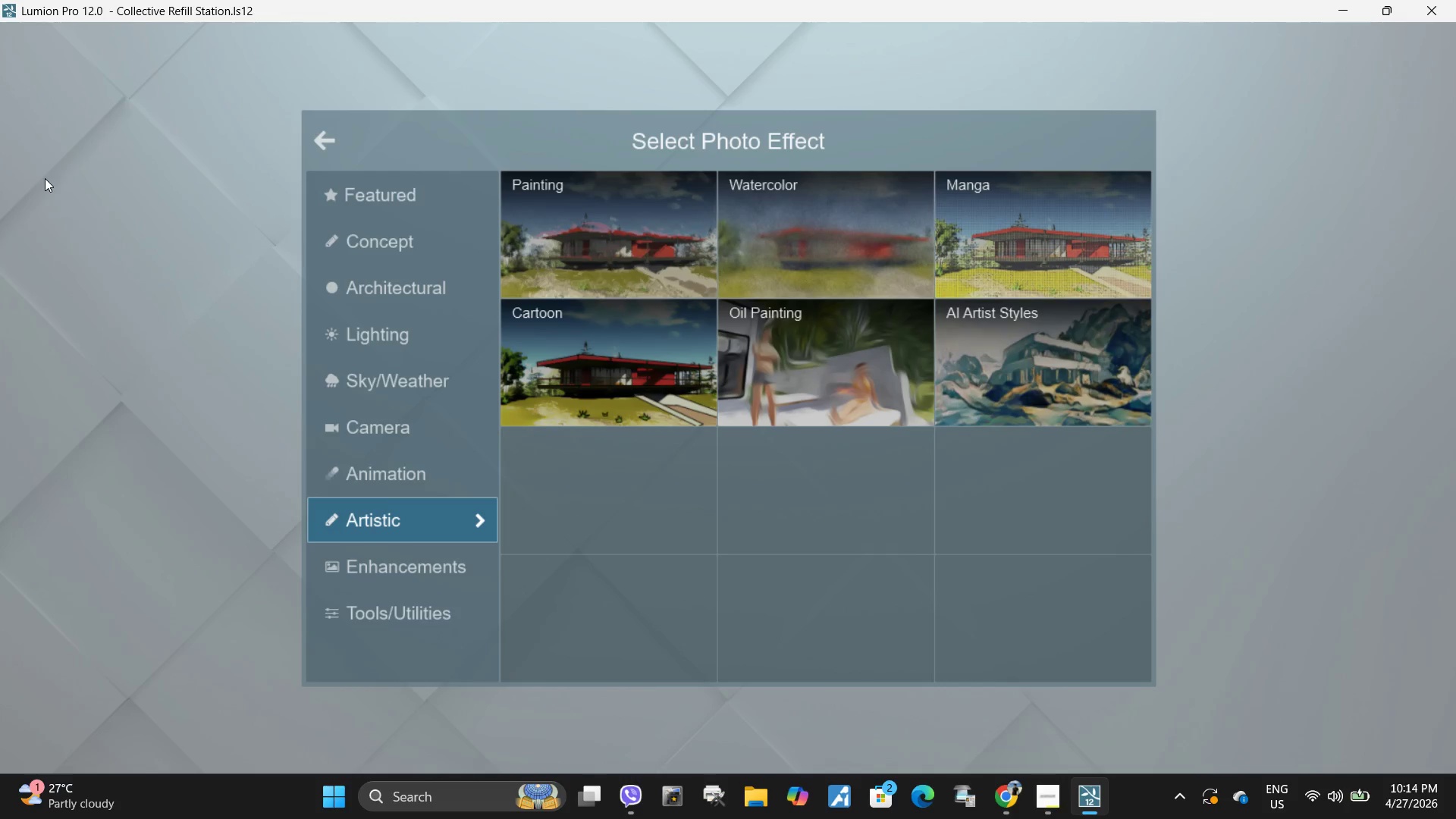 
left_click([380, 330])
 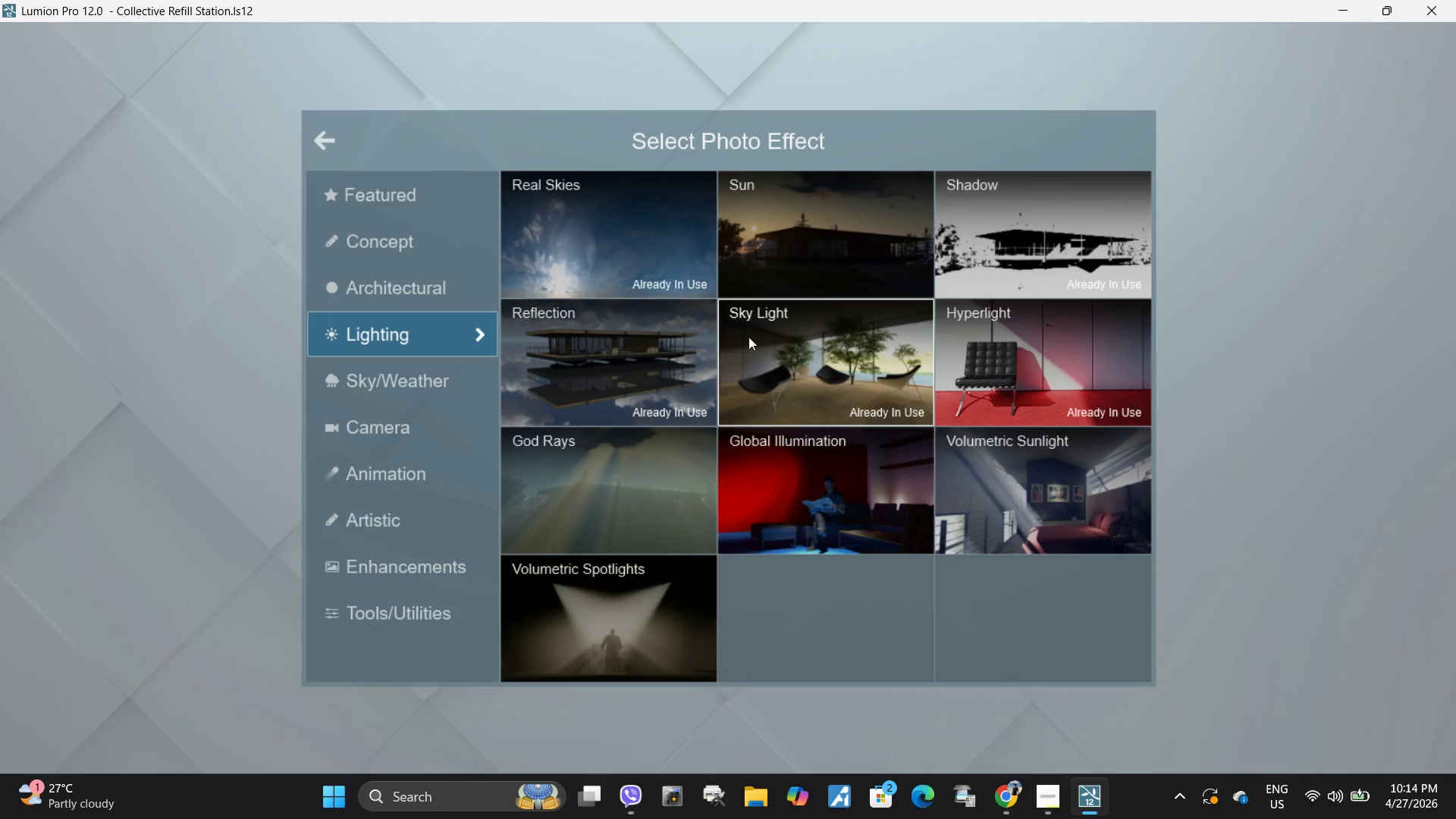 
left_click([349, 153])
 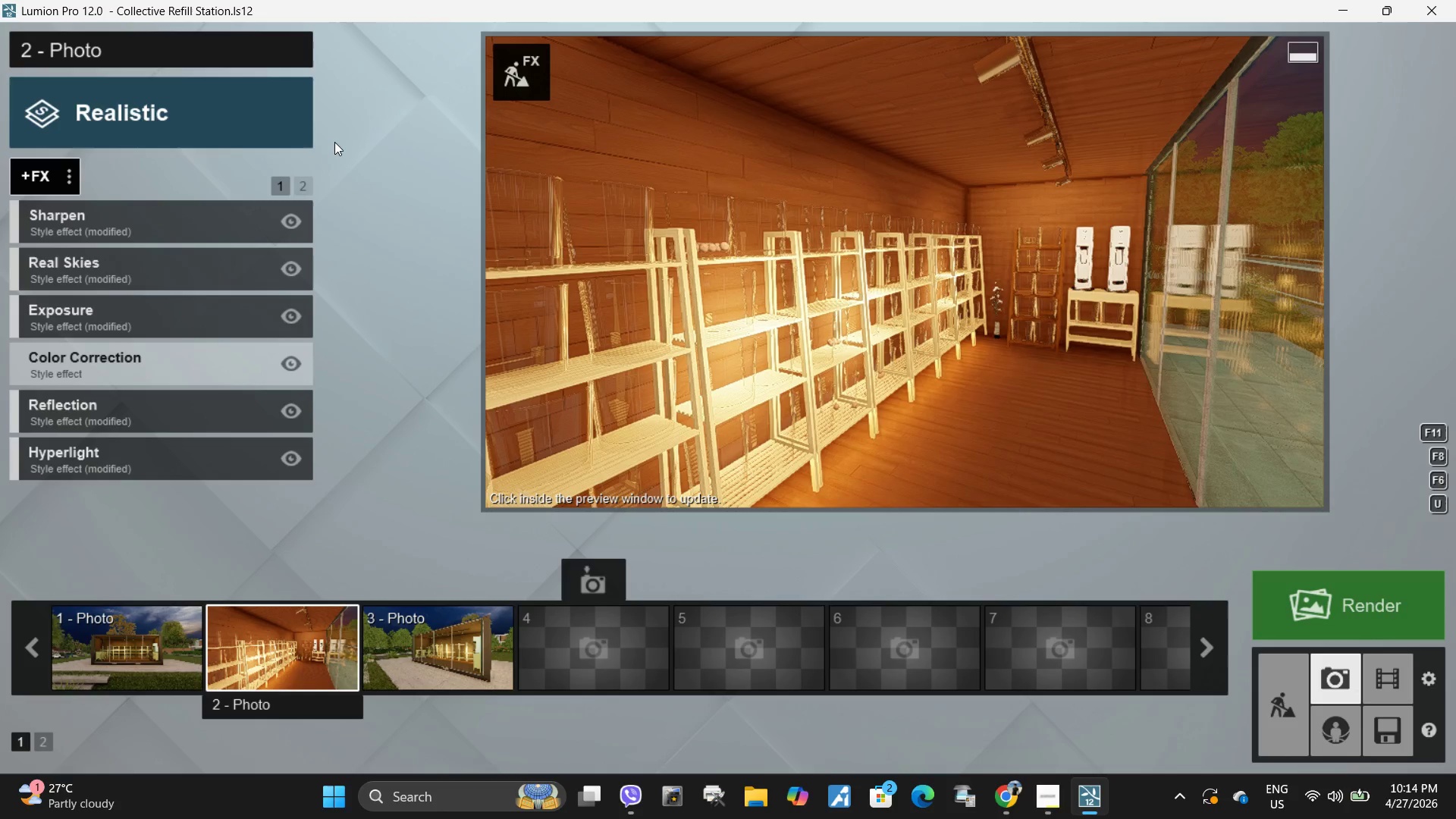 
left_click([334, 142])
 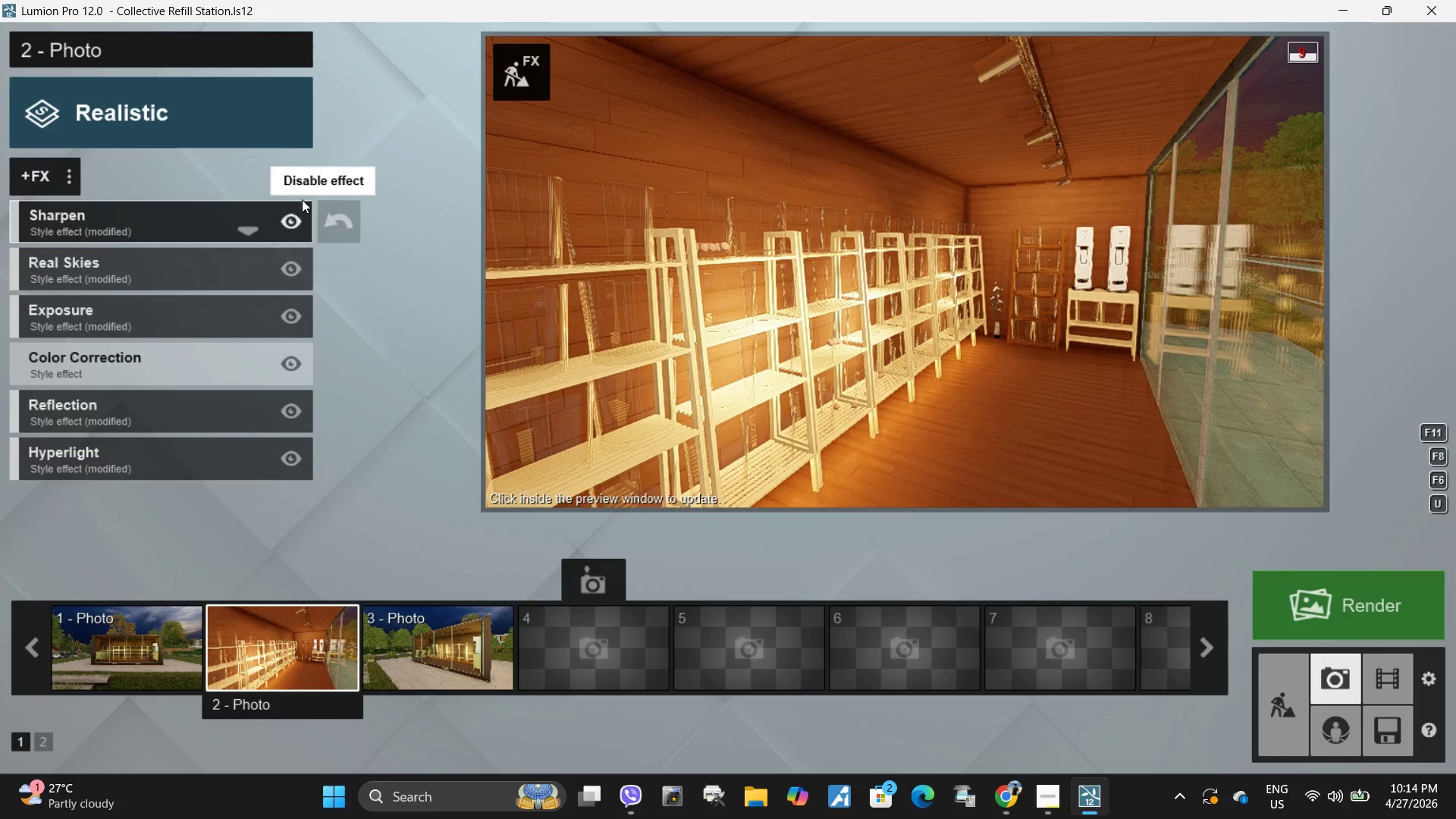 
left_click([300, 182])
 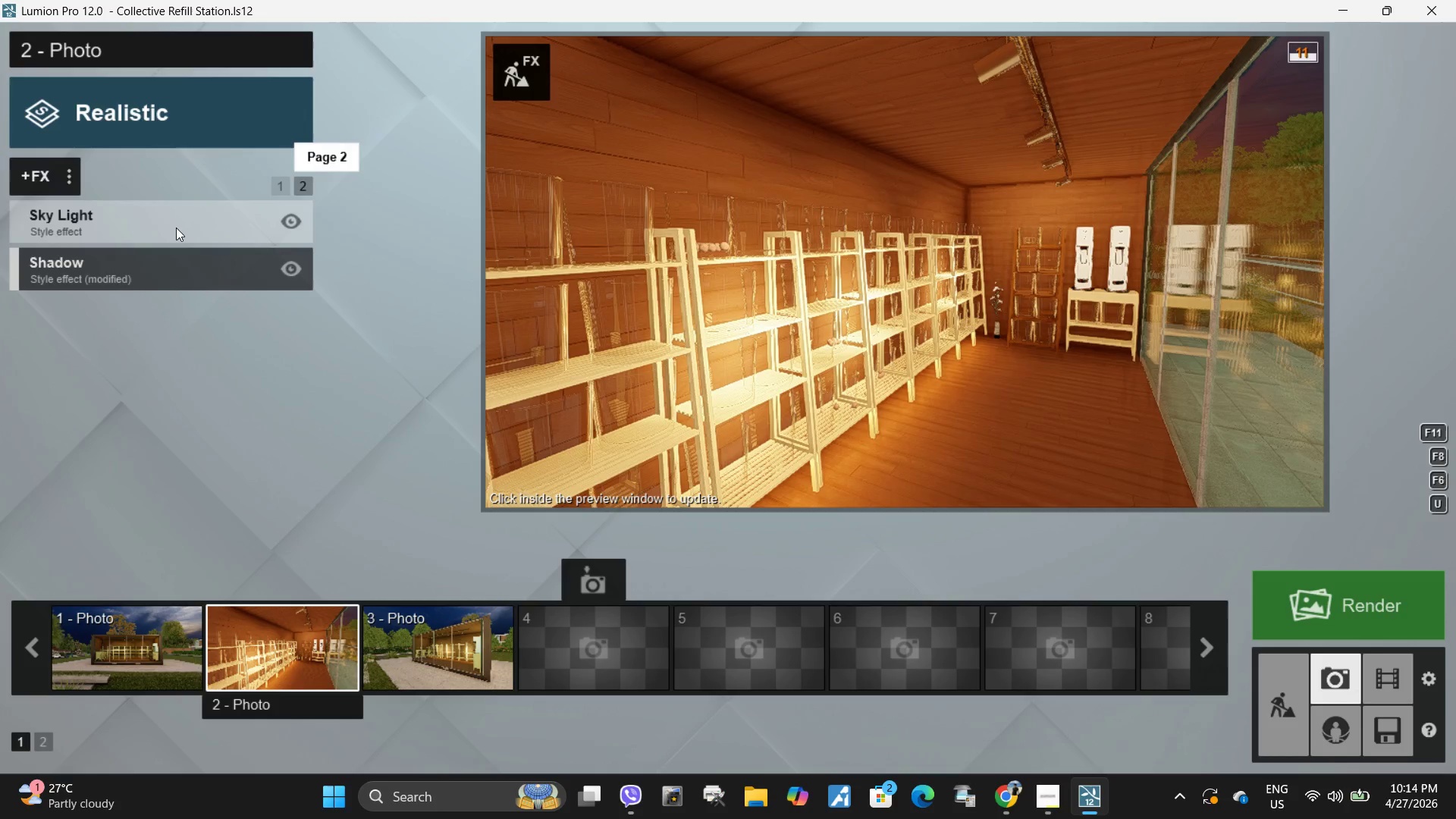 
left_click([173, 230])
 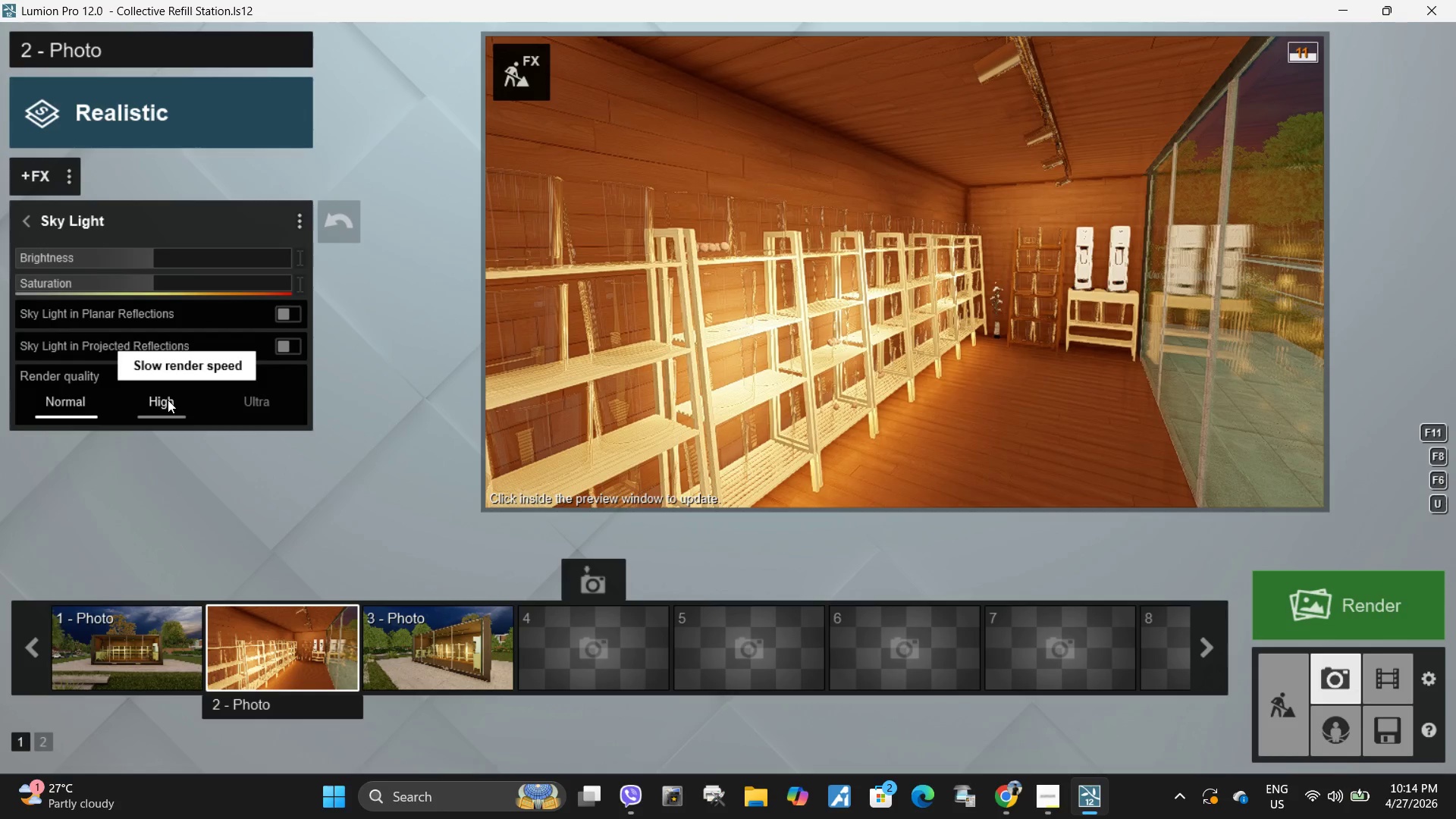 
left_click([245, 400])
 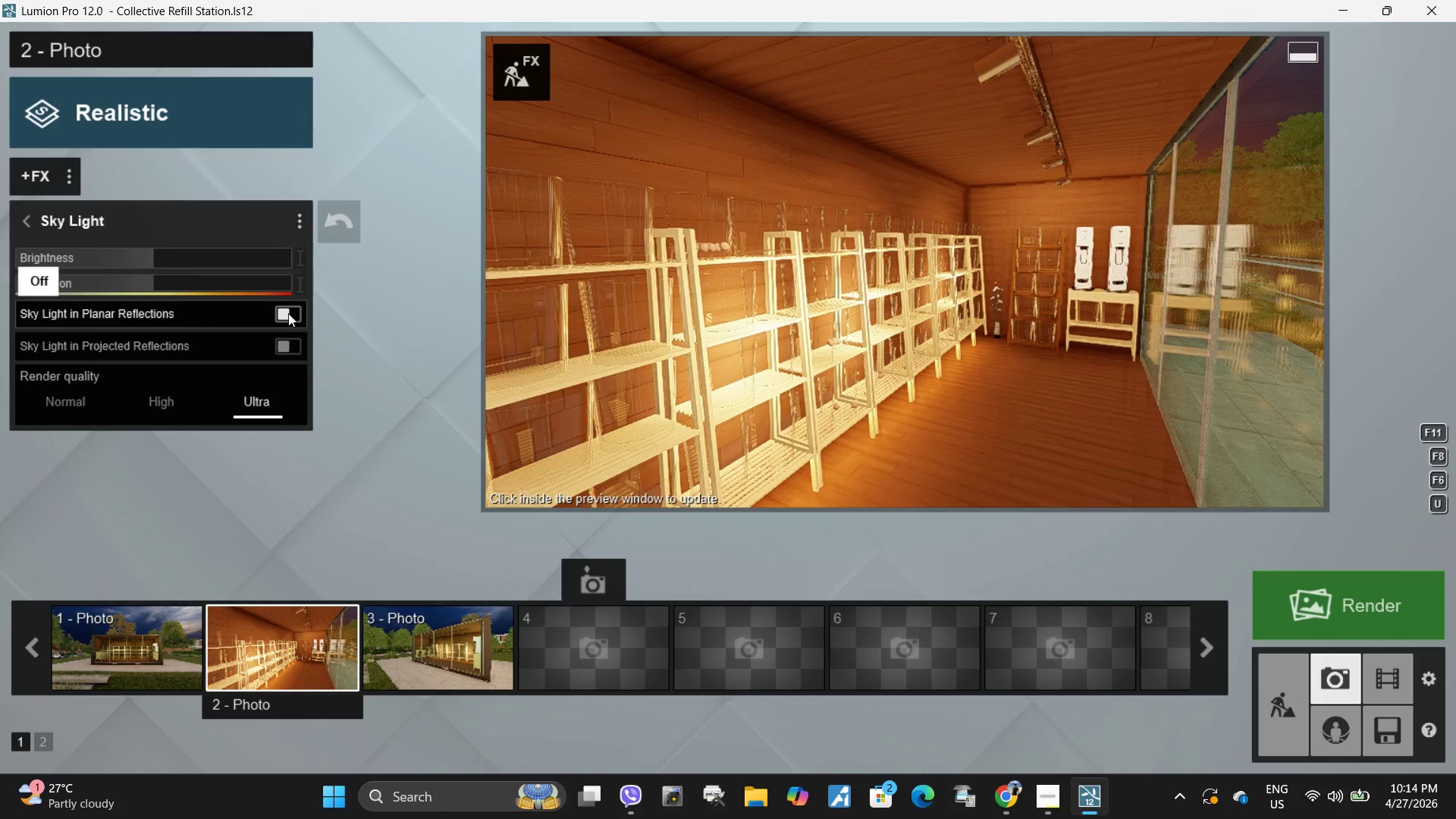 
left_click([287, 312])
 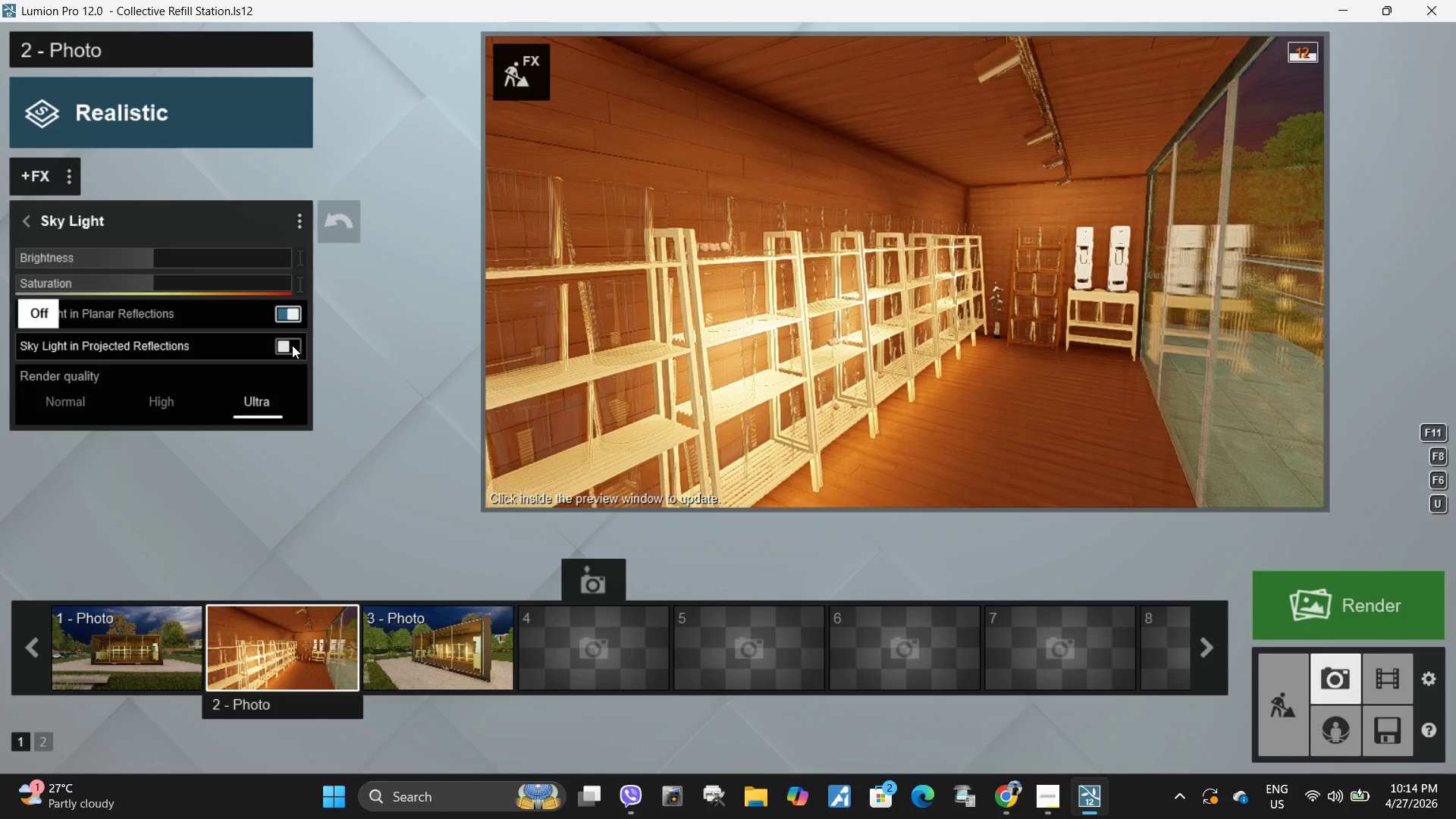 
left_click([292, 345])
 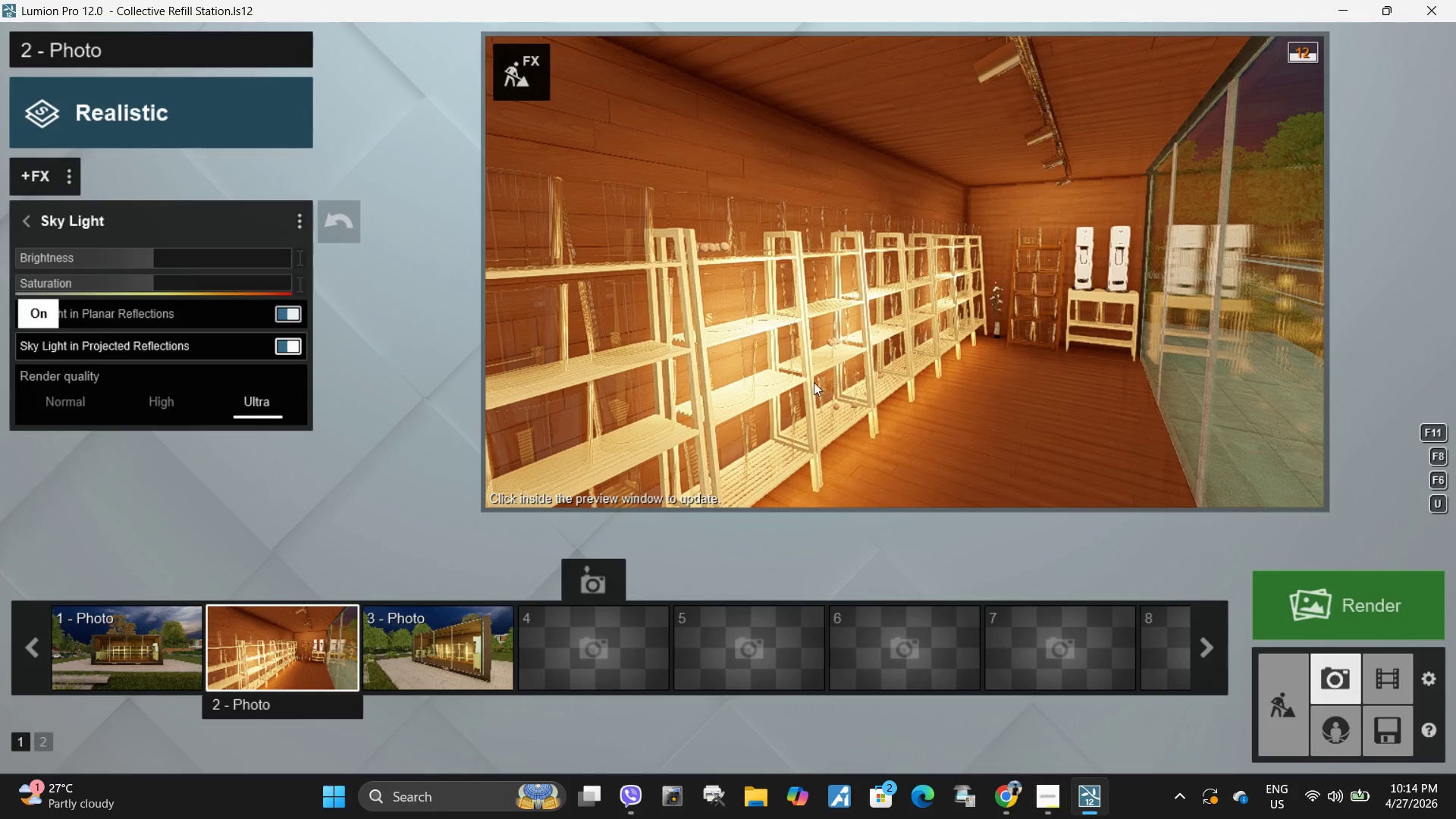 
left_click([1097, 384])